 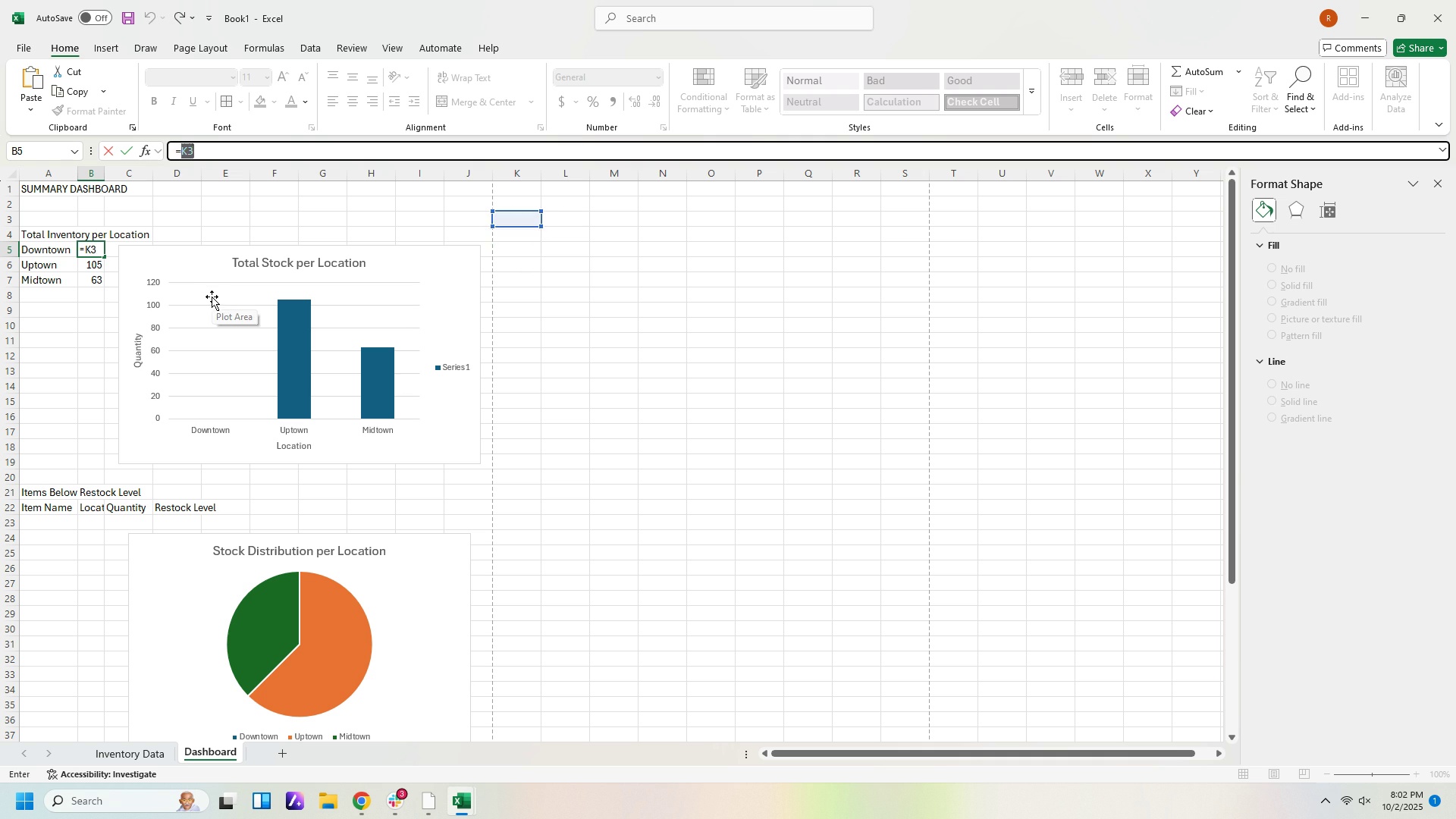 
key(Control+Z)
 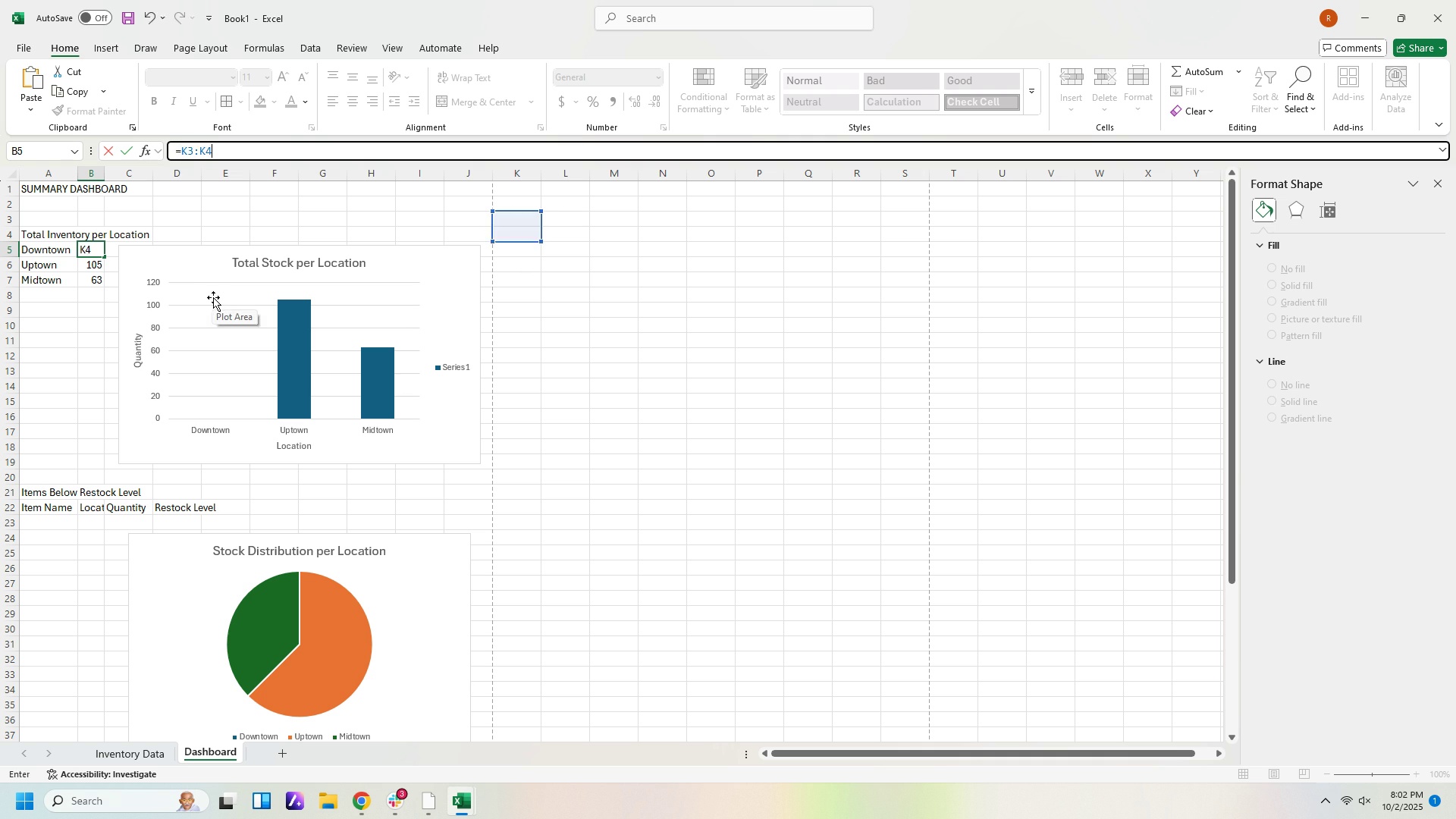 
key(Control+Z)
 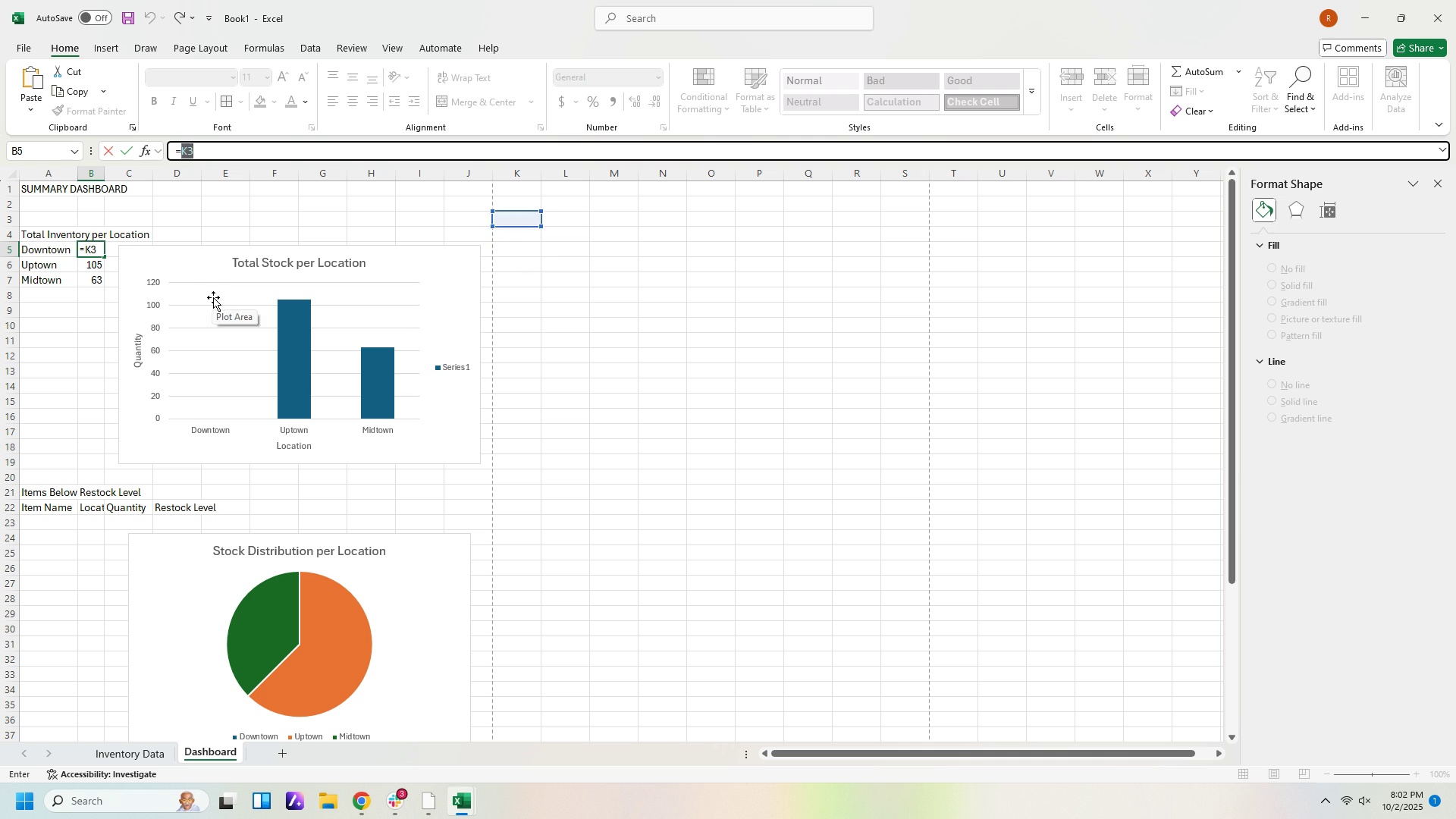 
key(Control+Z)
 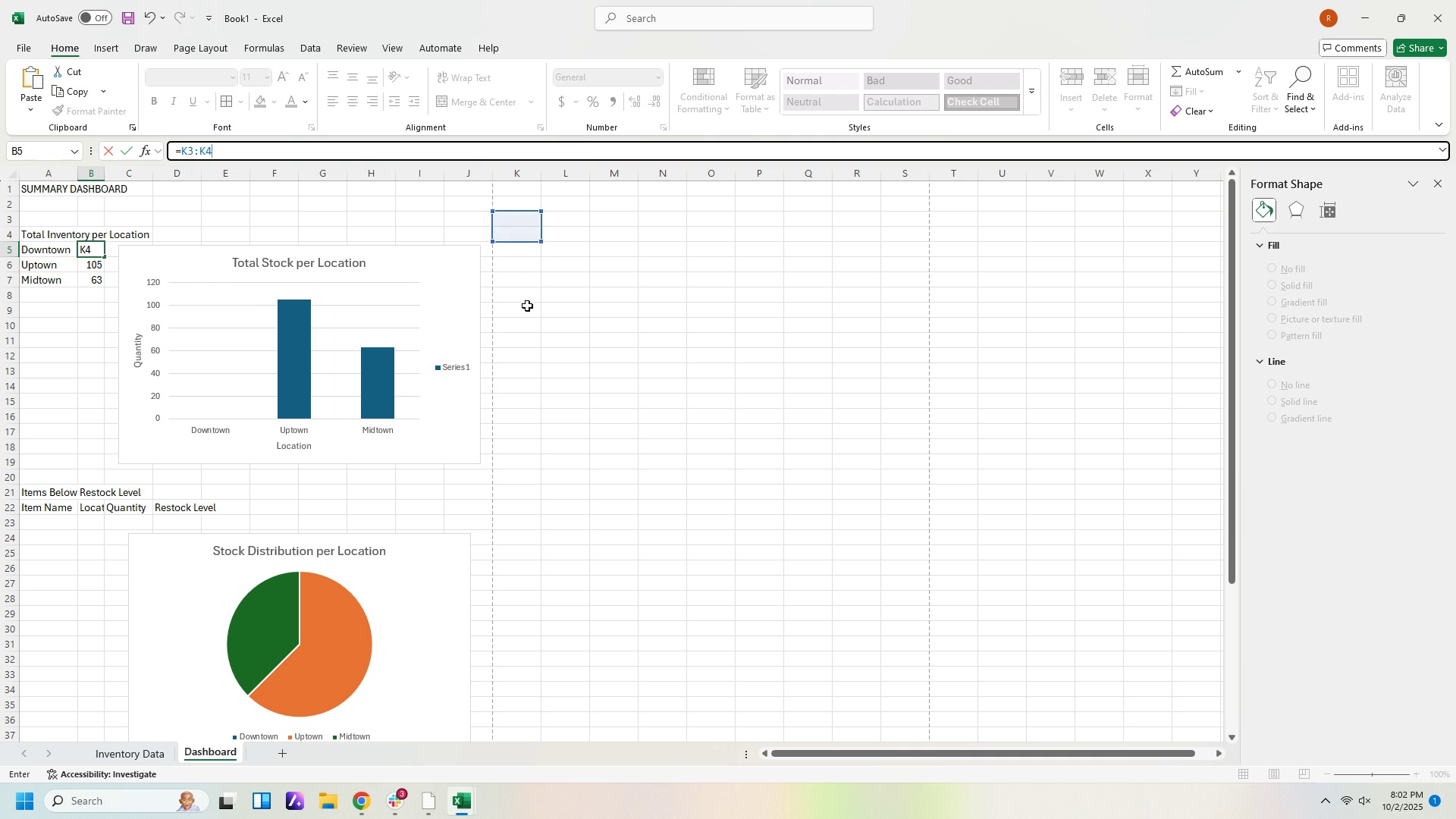 
left_click([527, 306])
 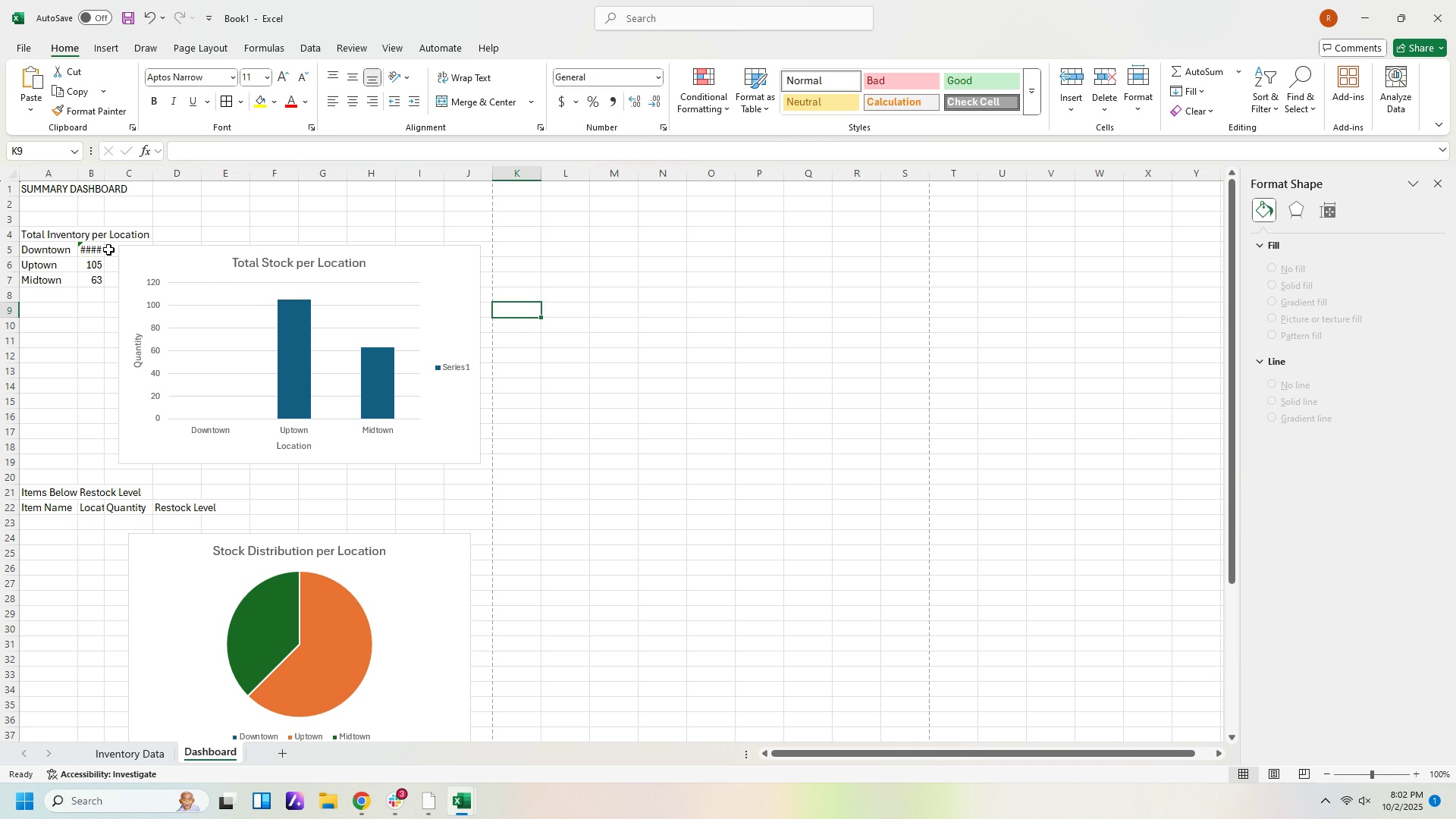 
left_click([103, 249])
 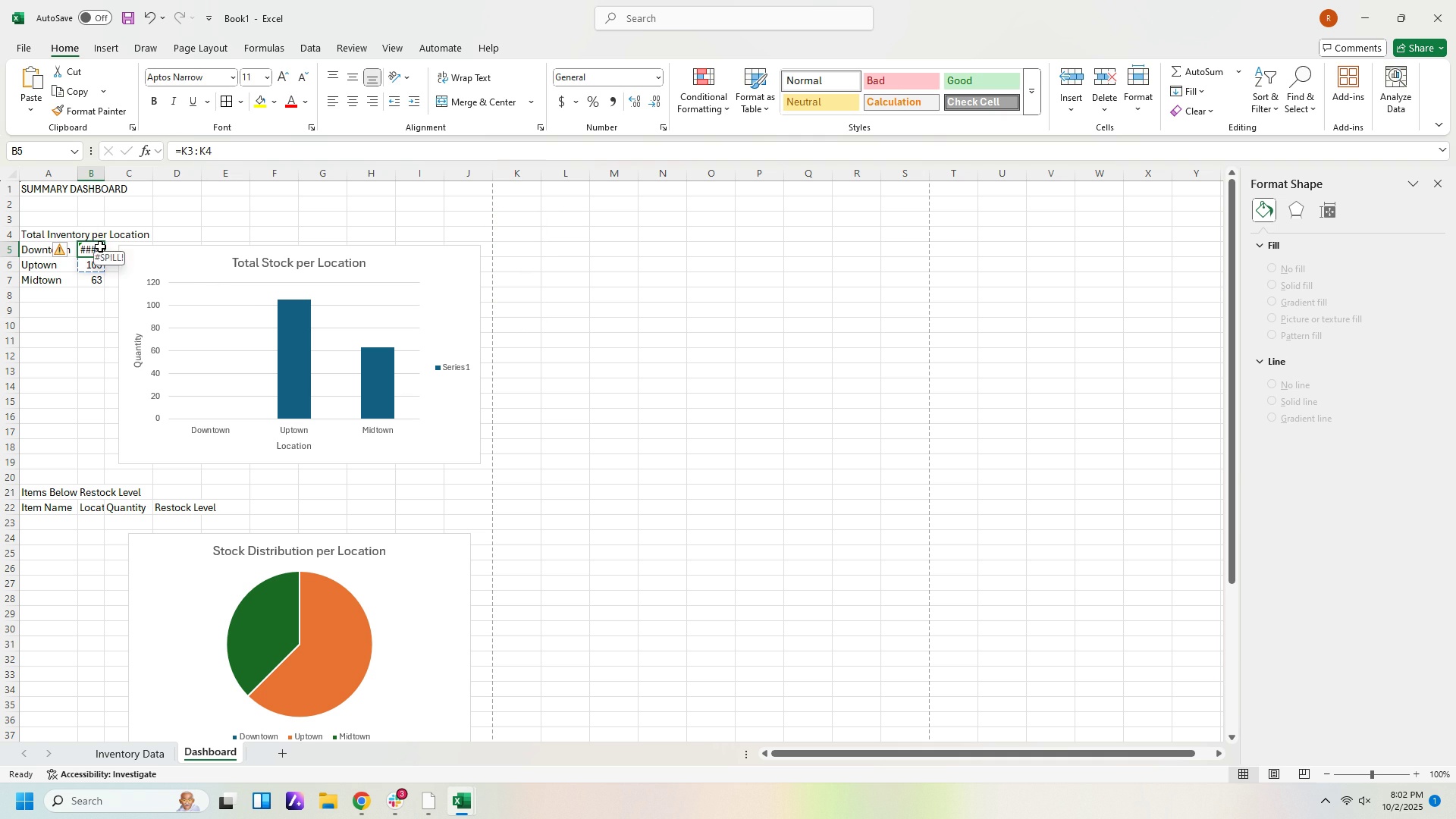 
key(Delete)
 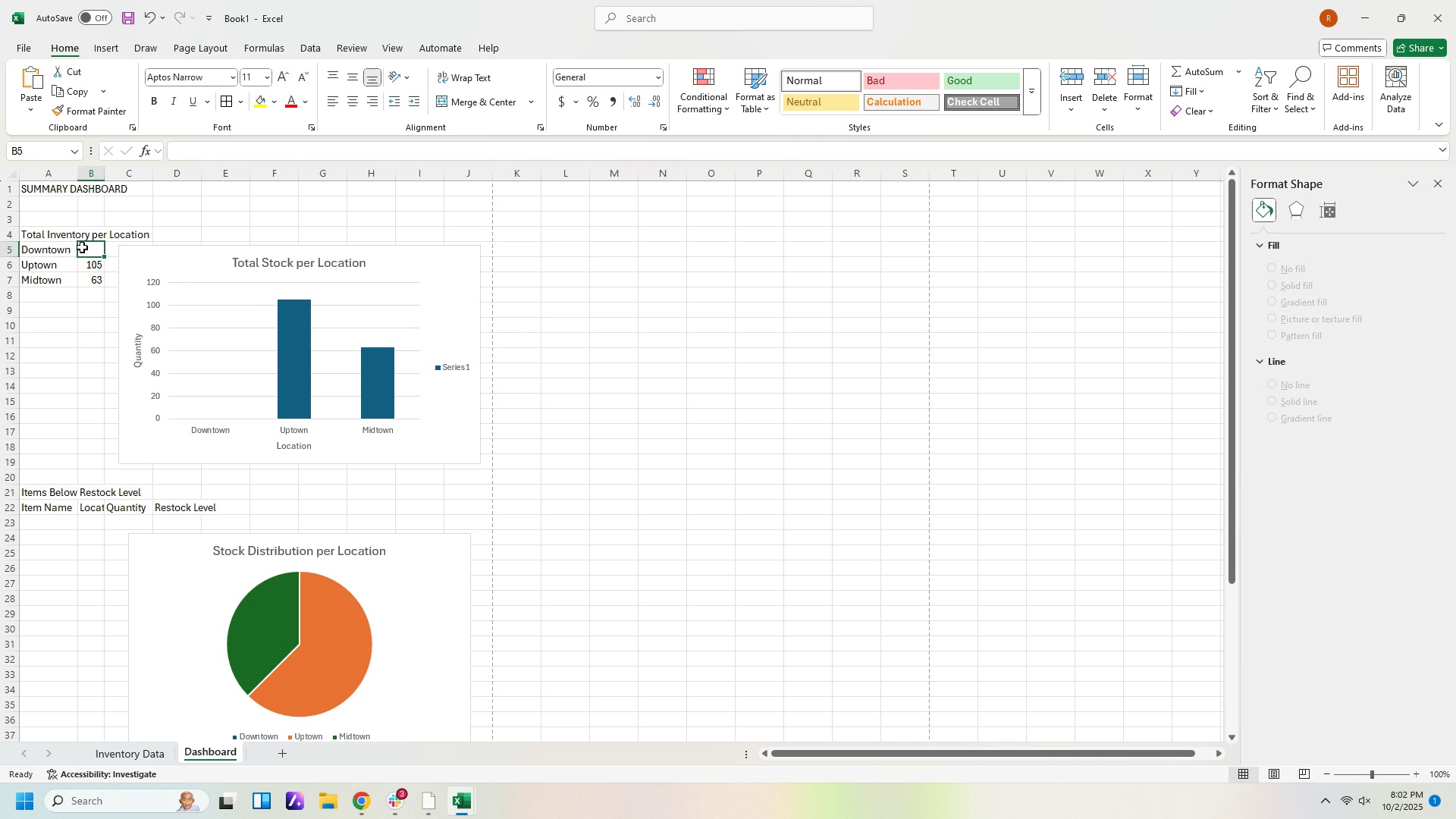 
left_click([99, 247])
 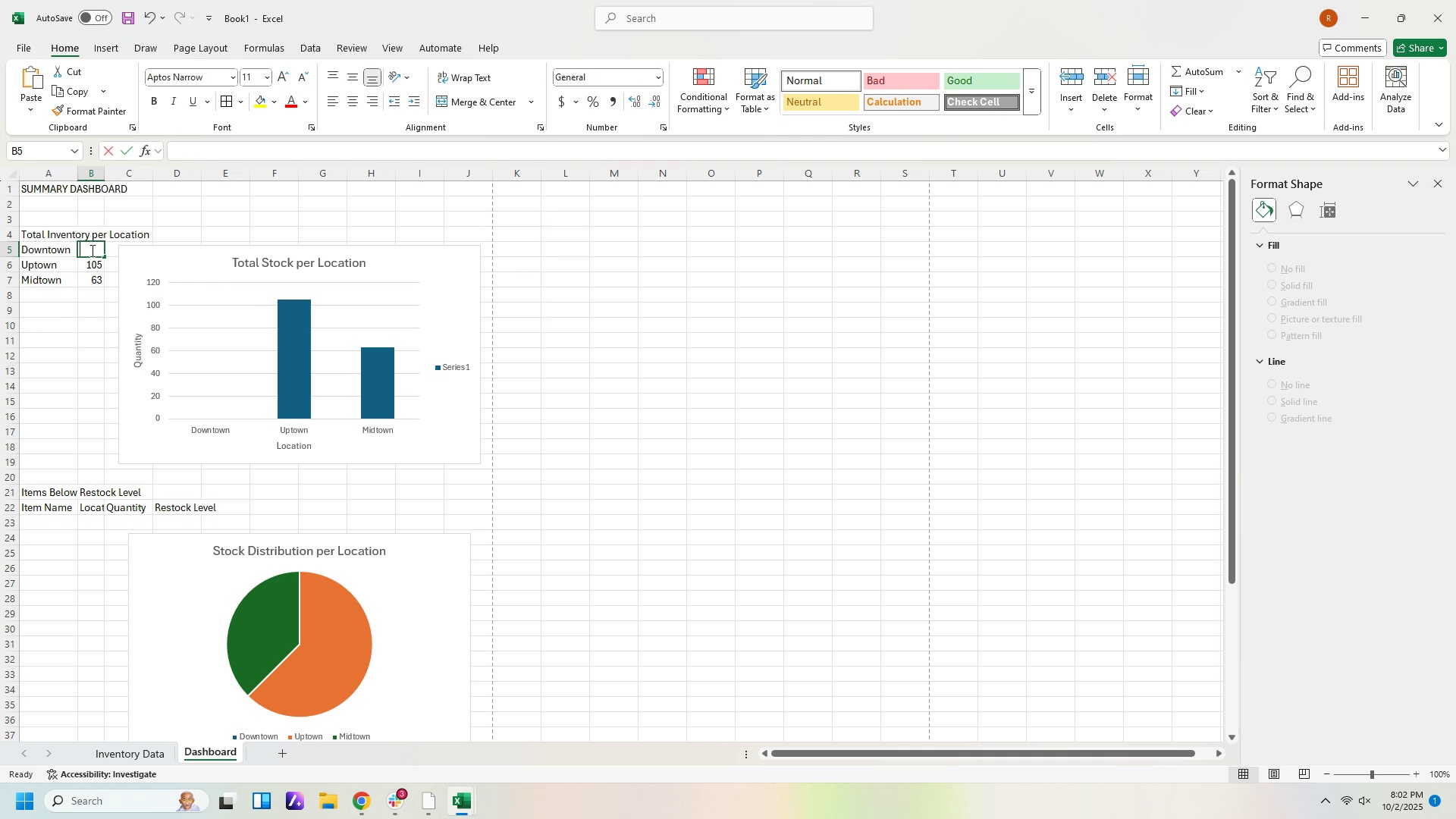 
key(Numpad8)
 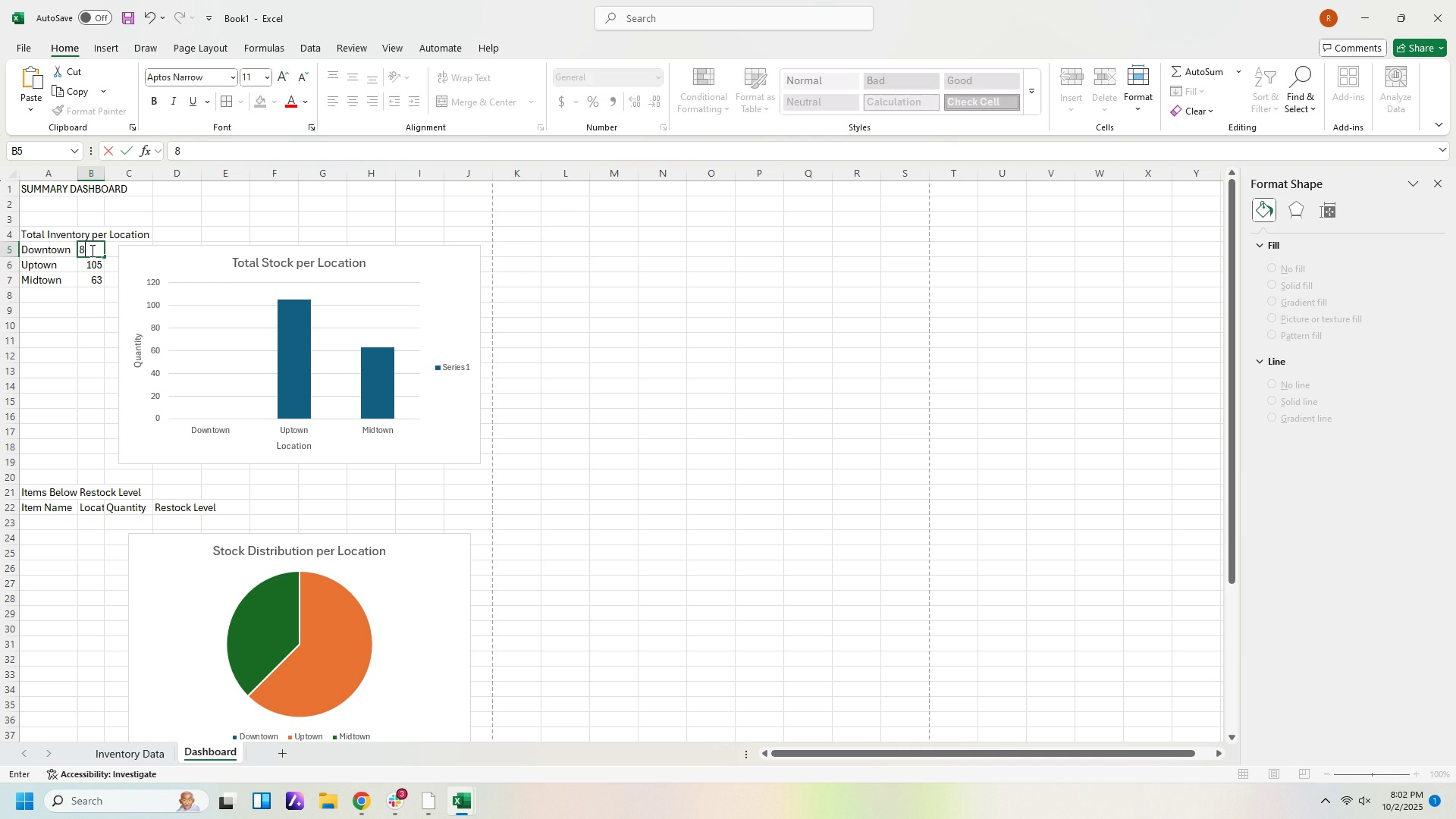 
key(Numpad7)
 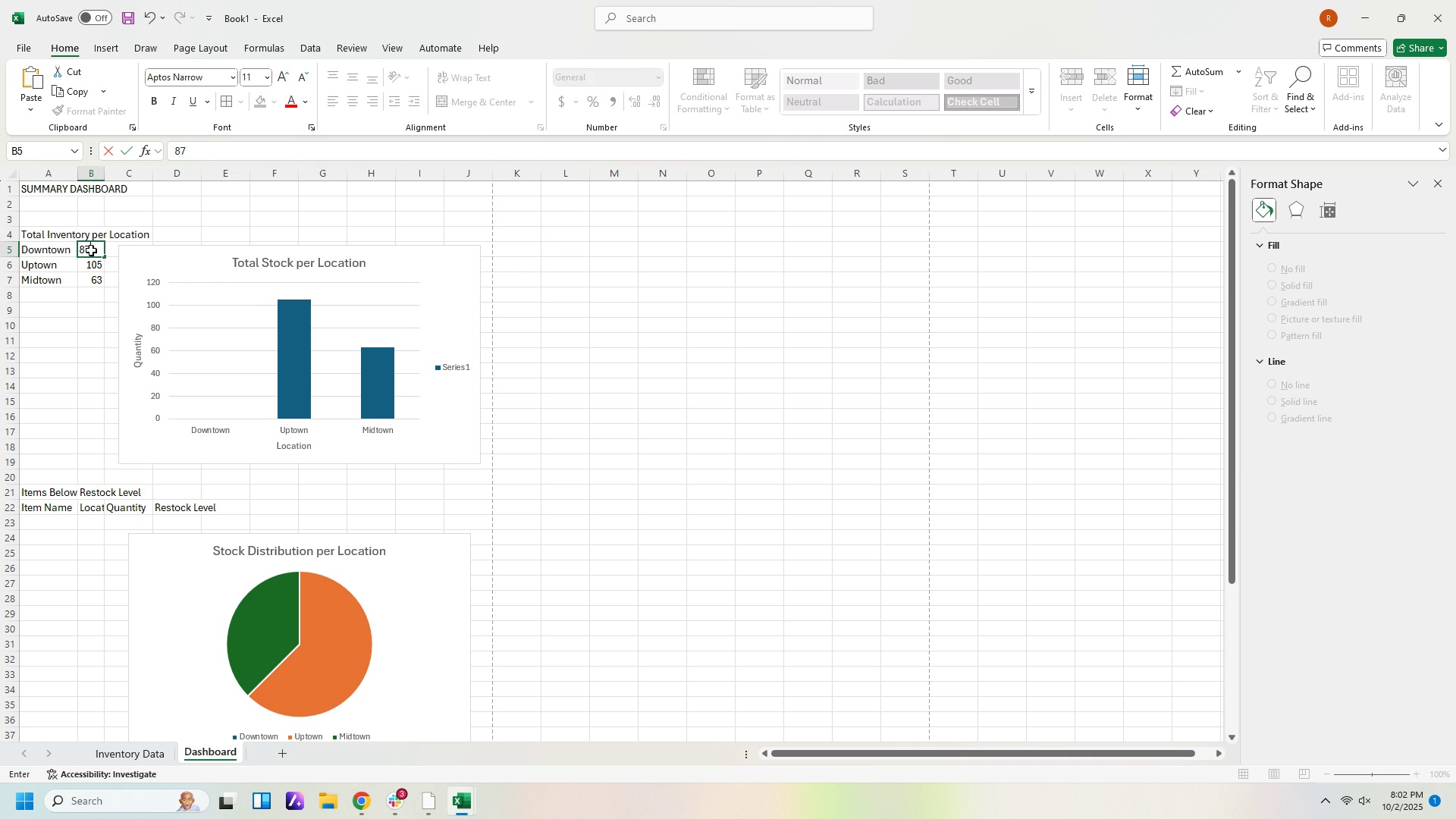 
key(NumpadEnter)